 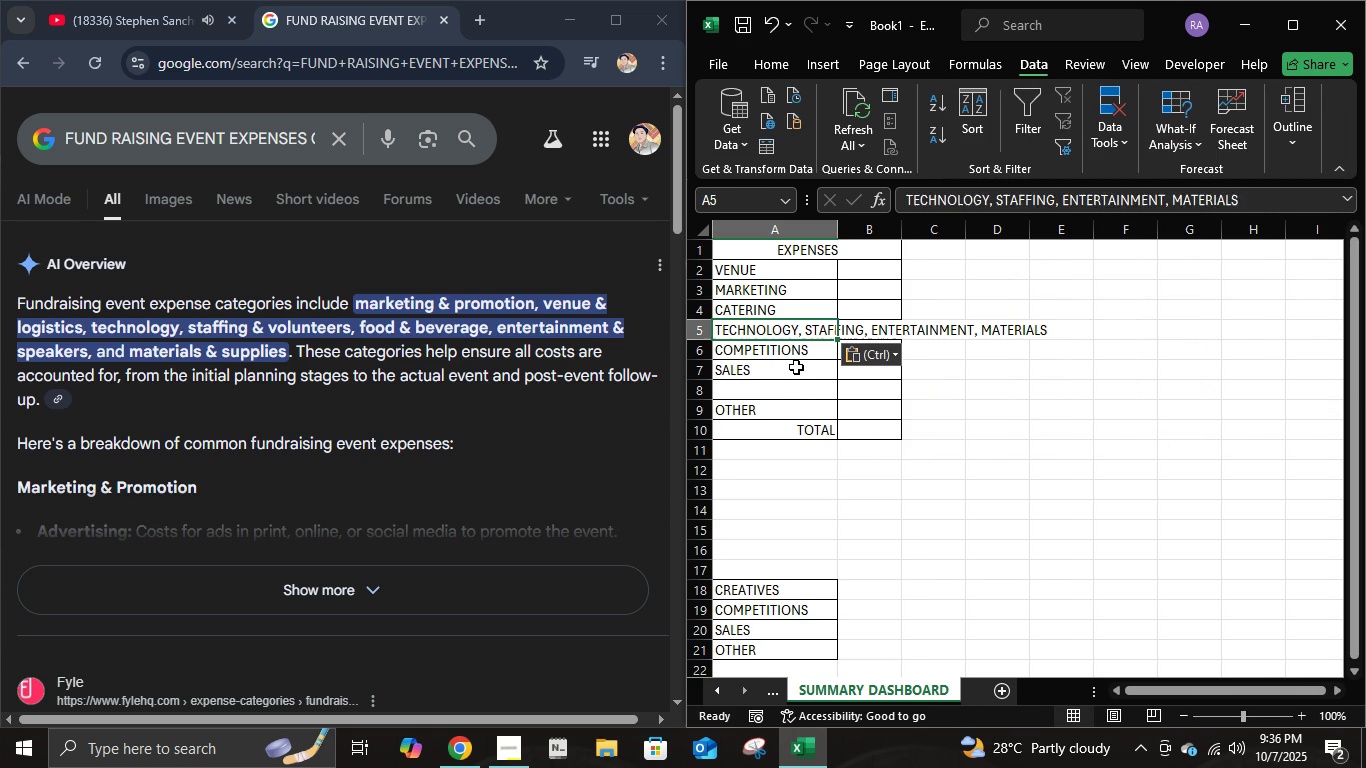 
left_click([792, 348])
 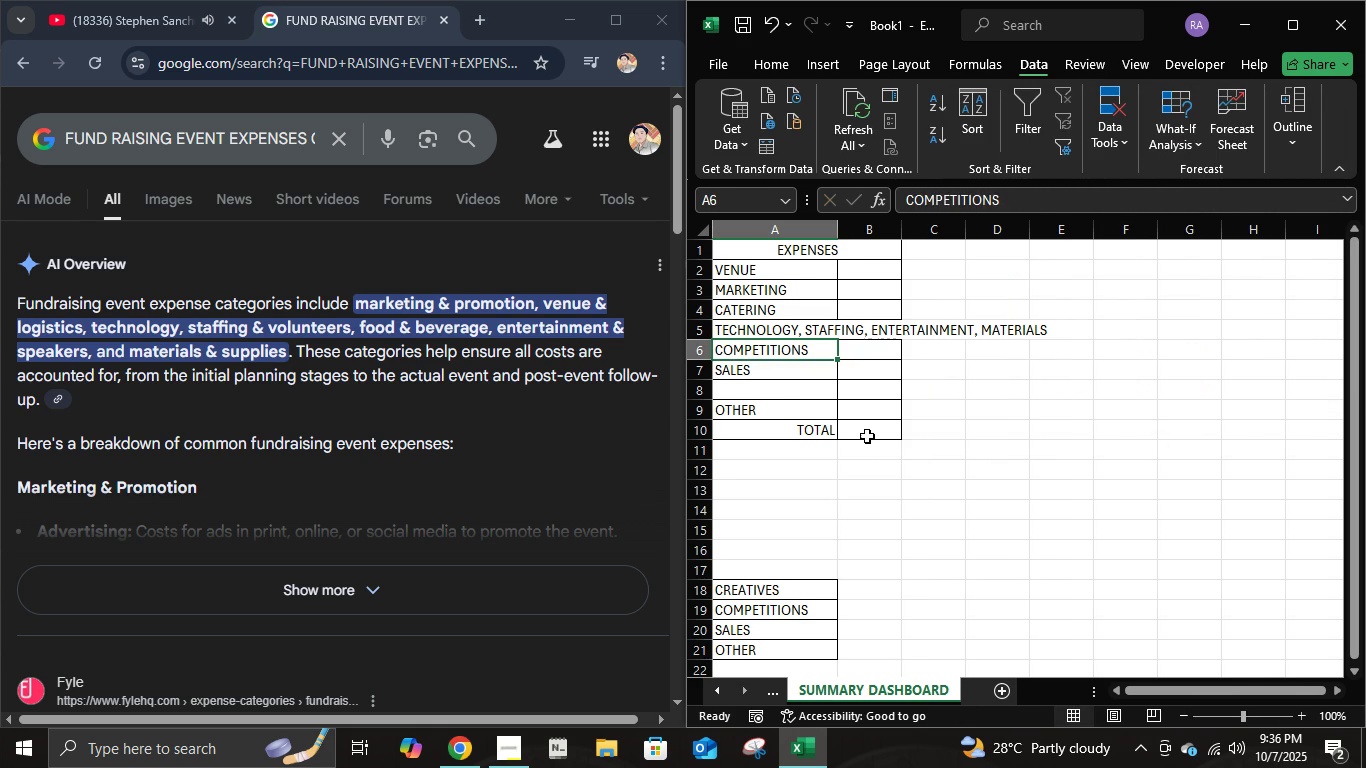 
type(staffing)
 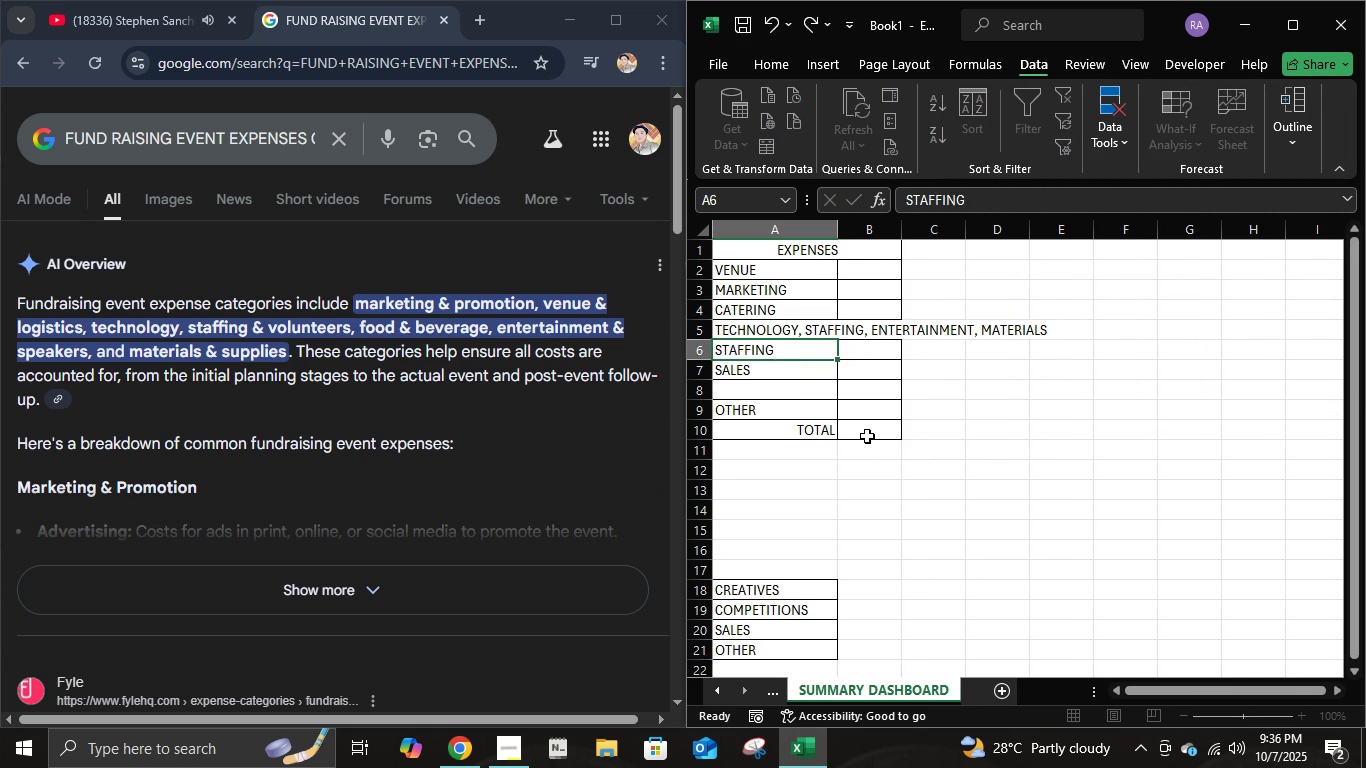 
key(Enter)
 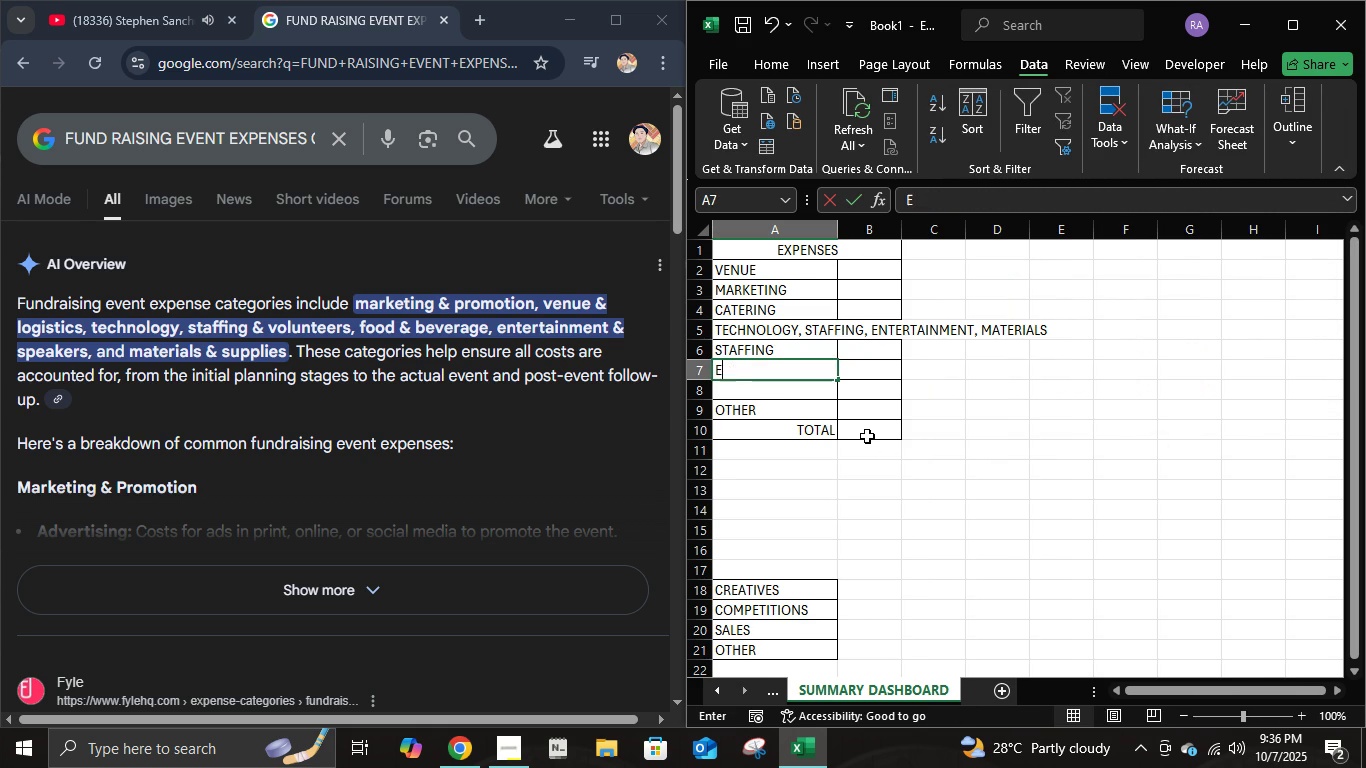 
type(entertam)
key(Backspace)
type(inment)
 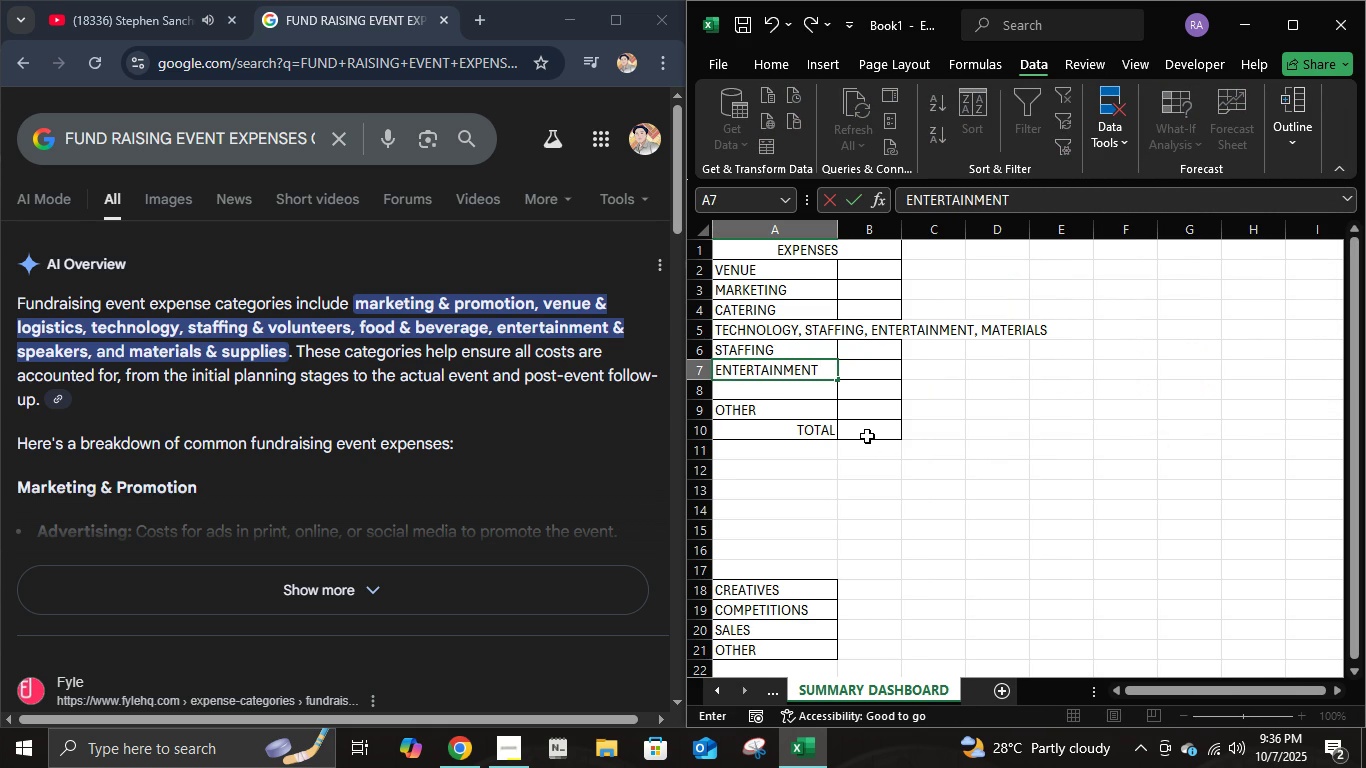 
key(Enter)
 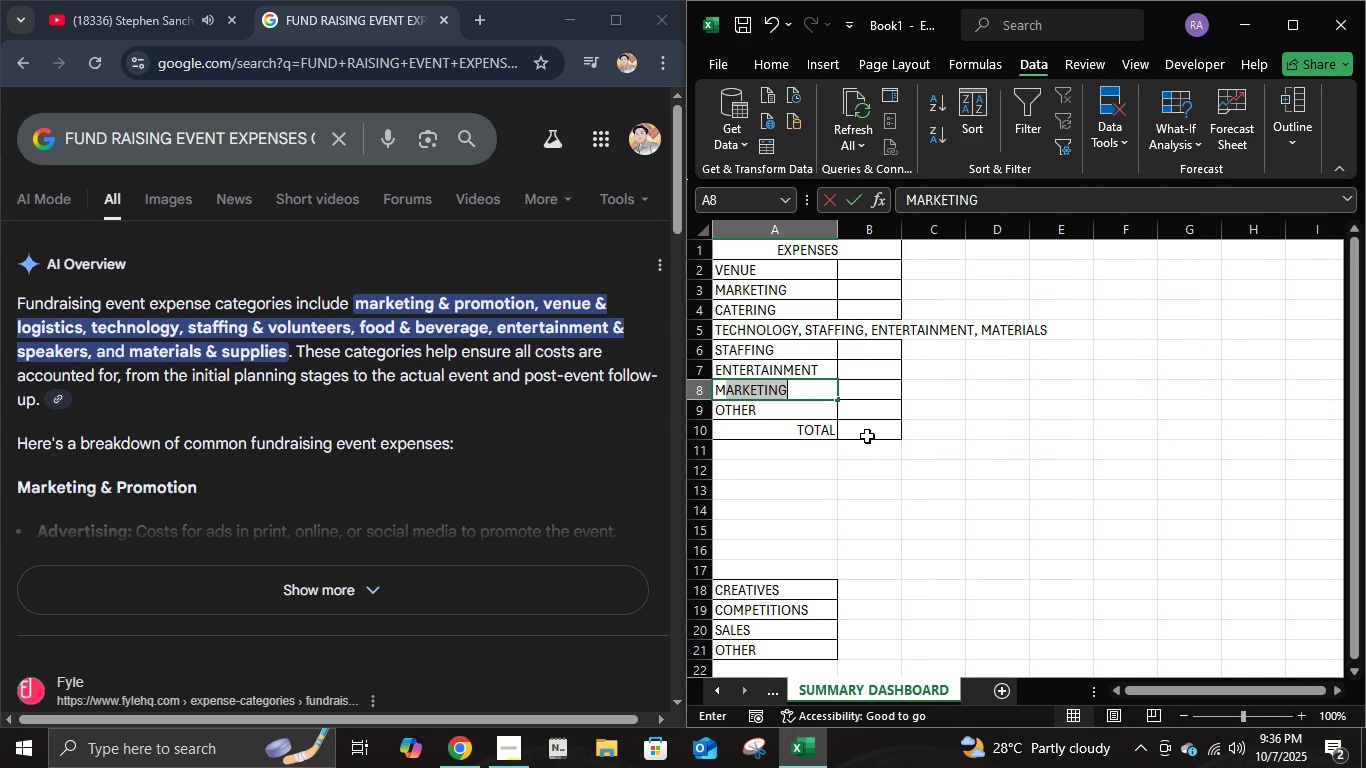 
type(materials)
 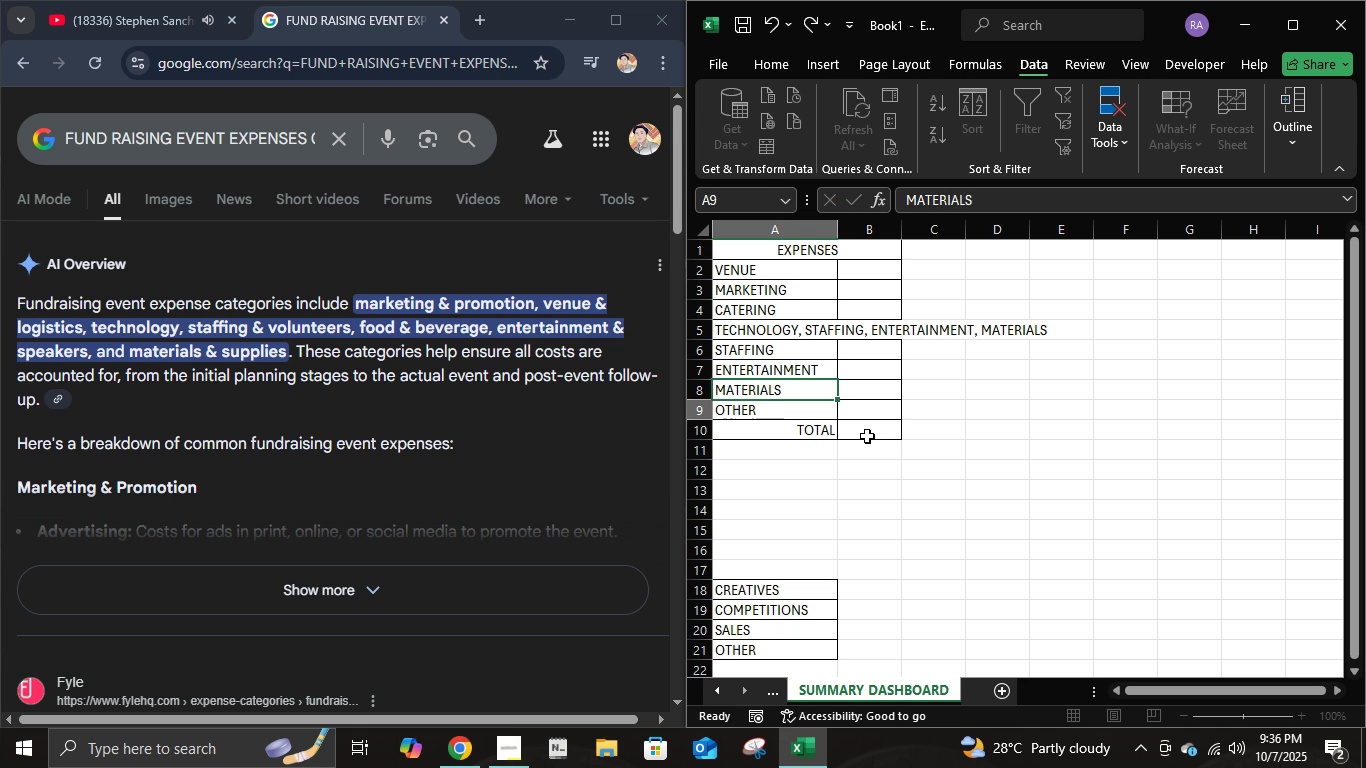 
key(Enter)
 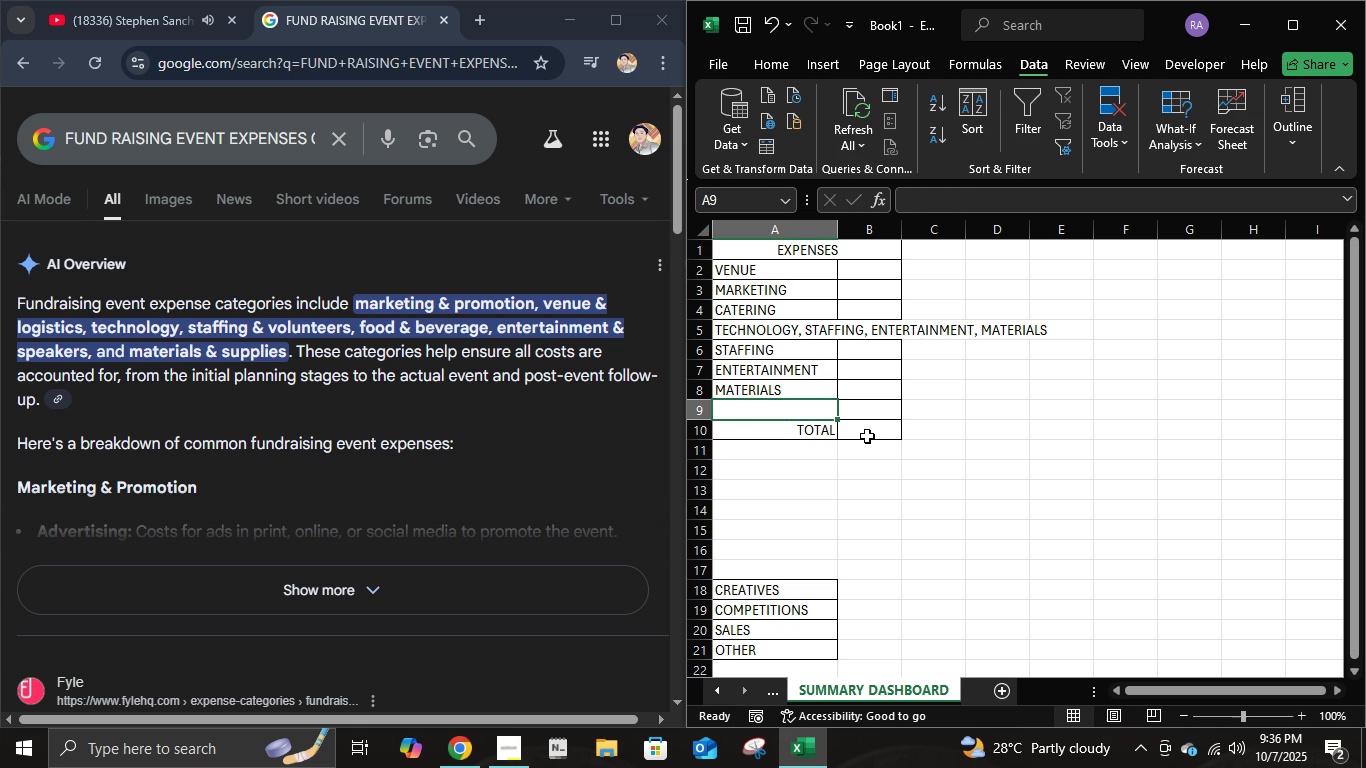 
key(Delete)
 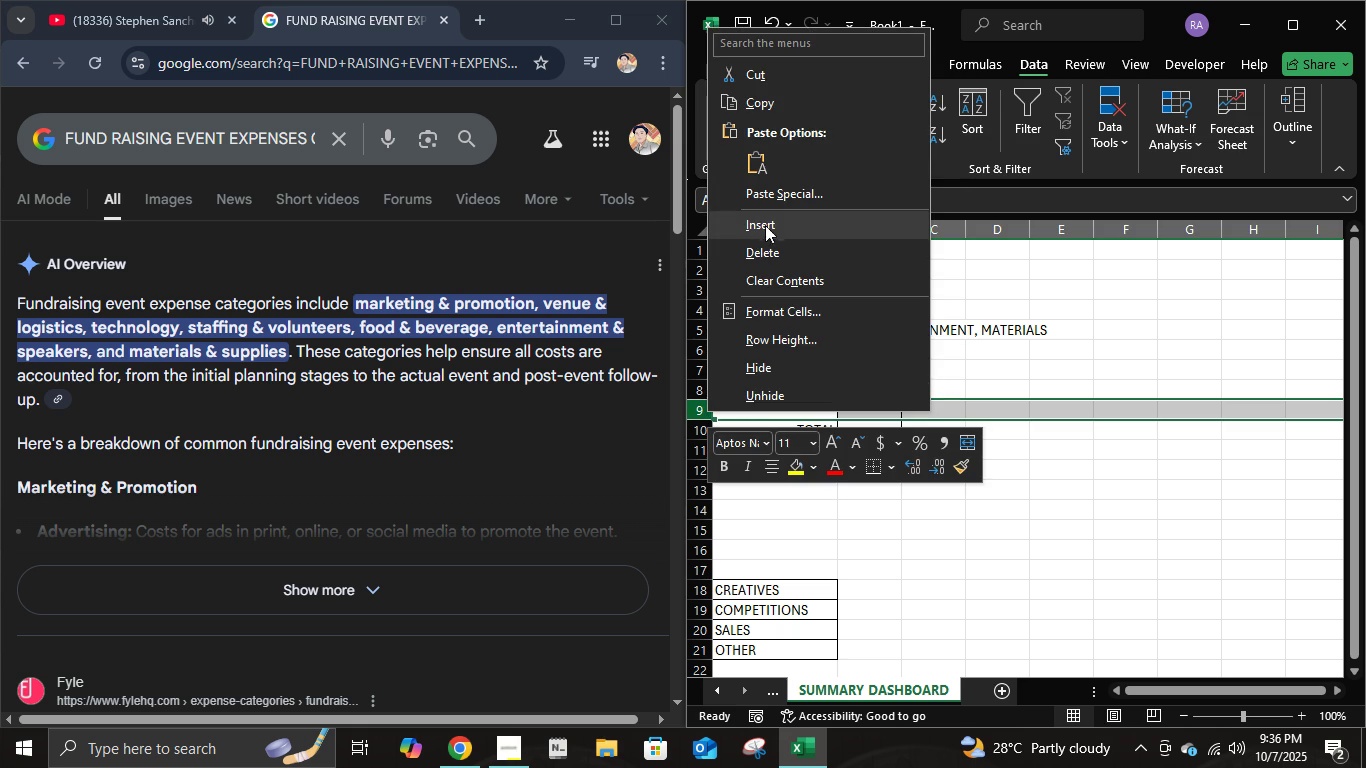 
left_click([783, 244])
 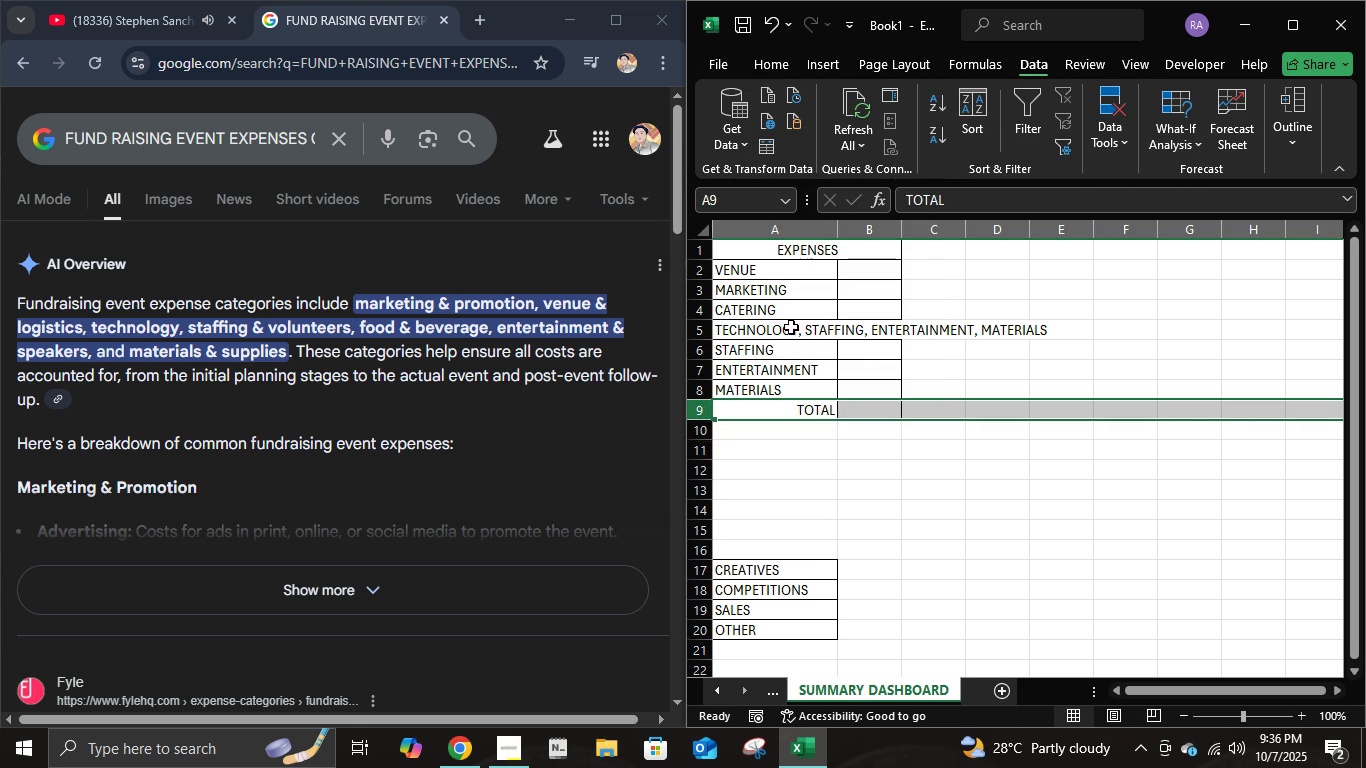 
left_click([786, 327])
 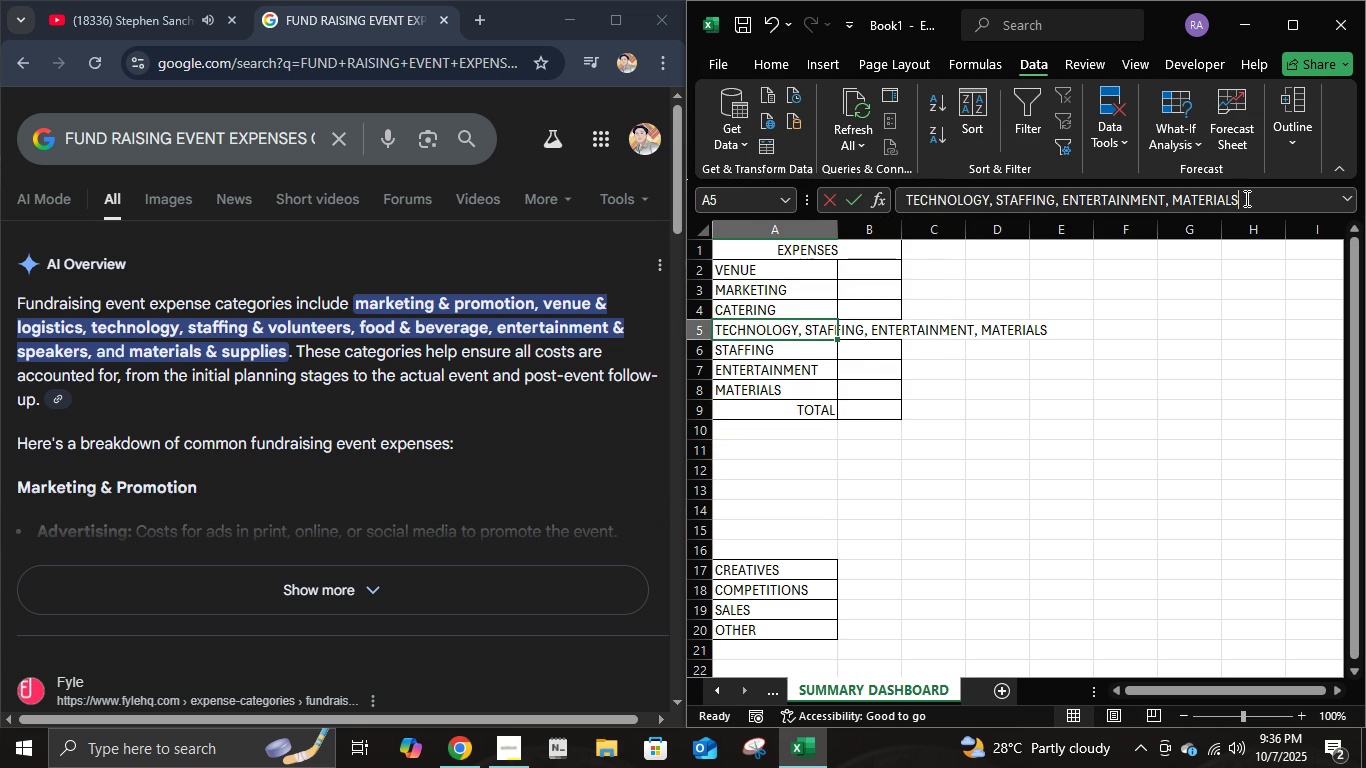 
left_click([1245, 198])